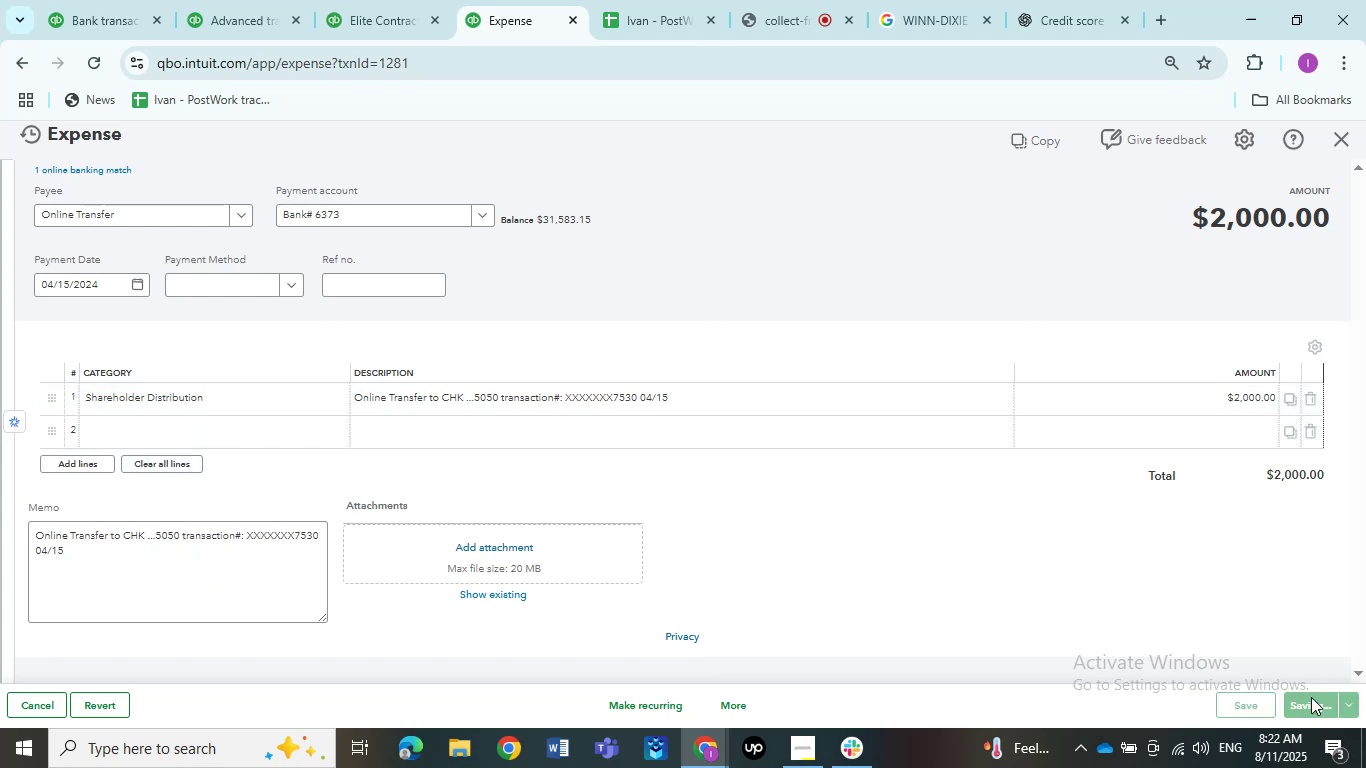 
mouse_move([1287, 675])
 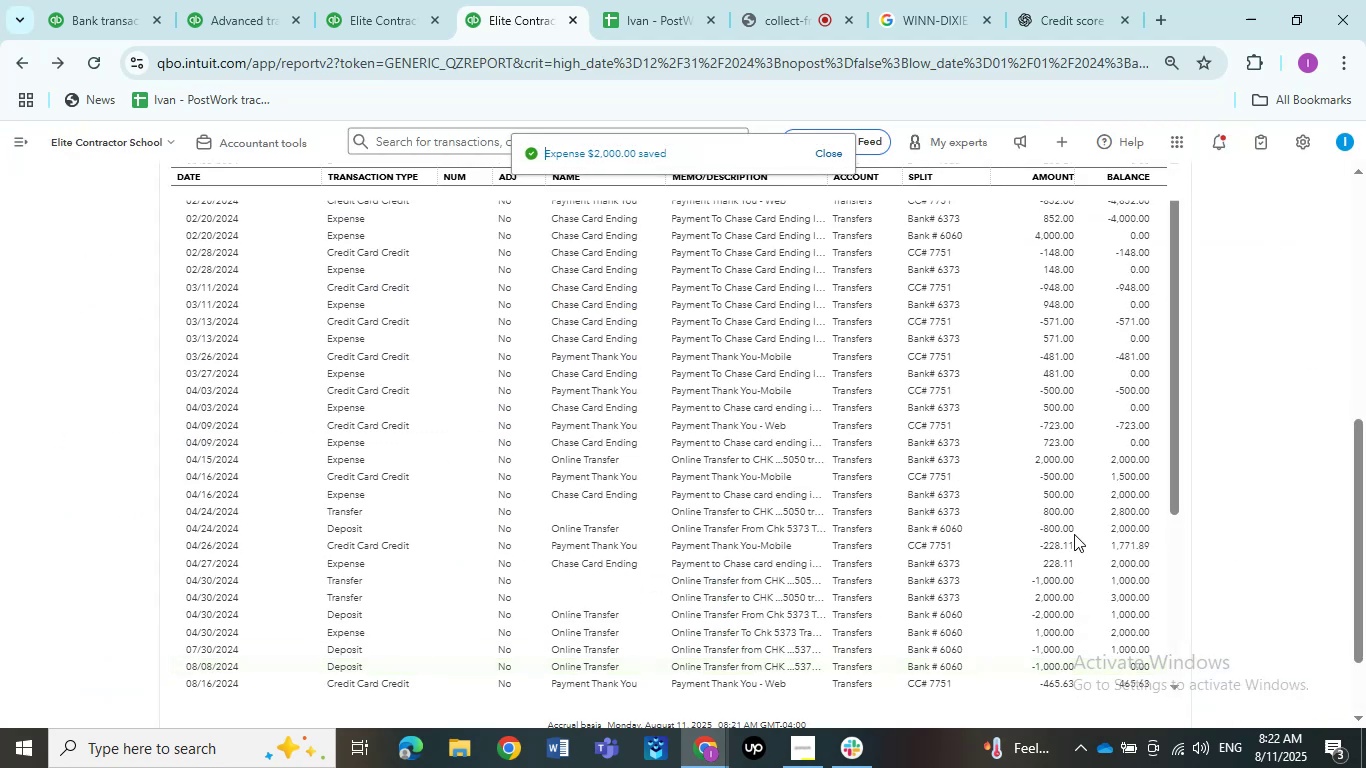 
scroll: coordinate [1015, 525], scroll_direction: down, amount: 7.0
 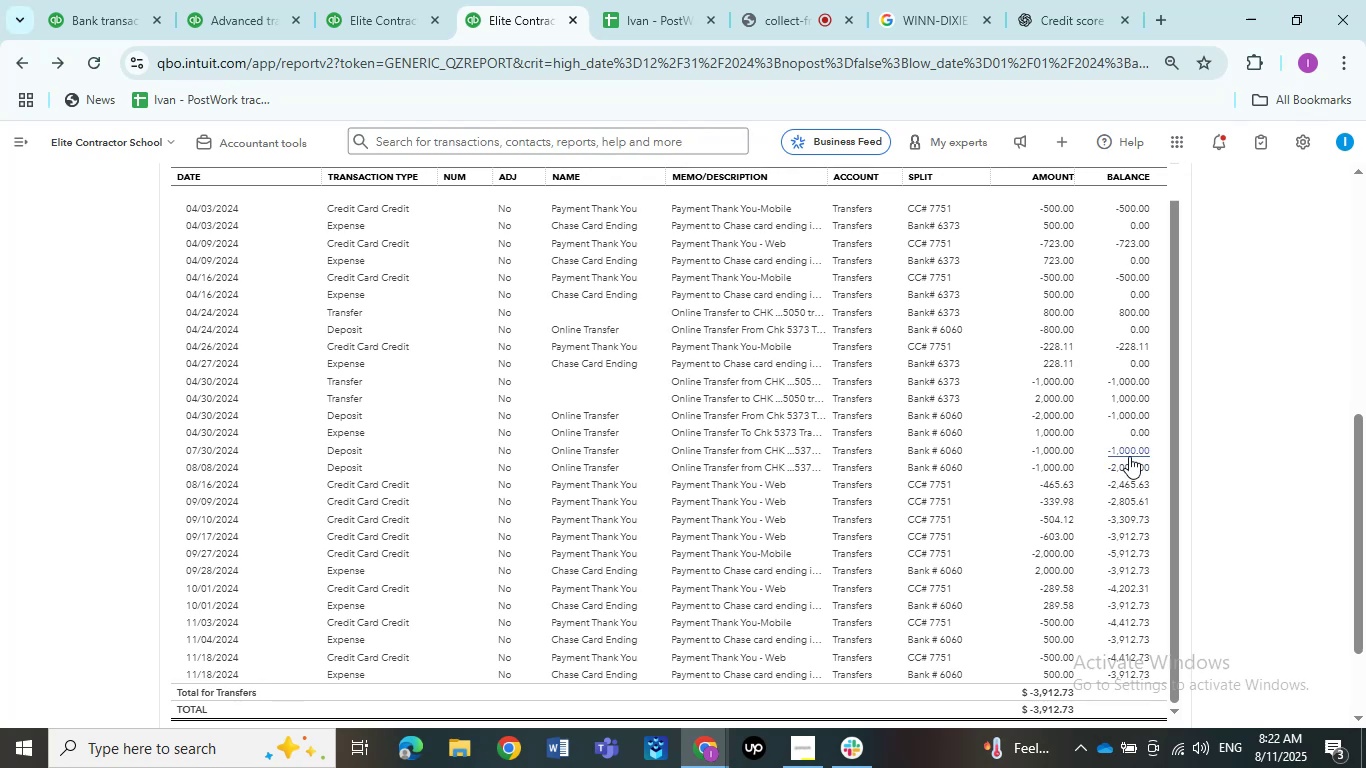 
left_click([1129, 455])
 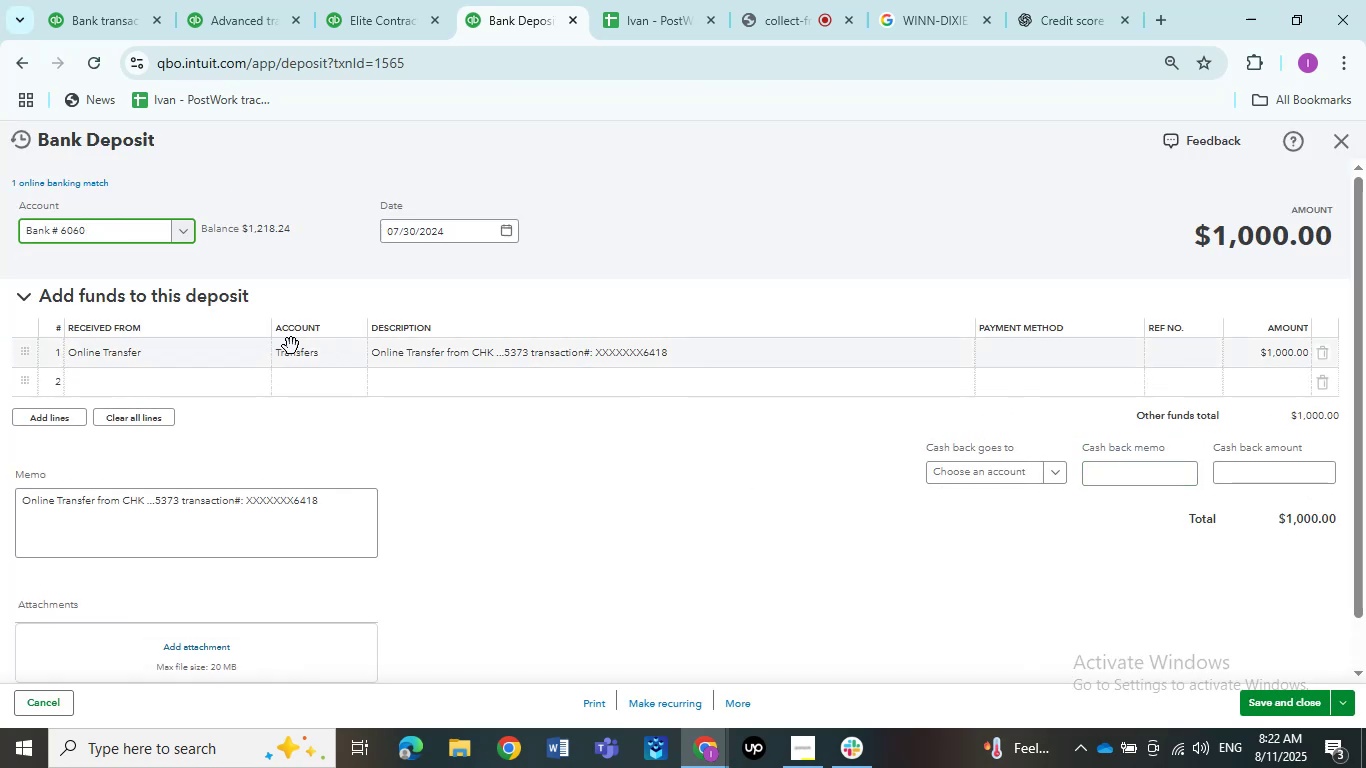 
left_click([297, 356])
 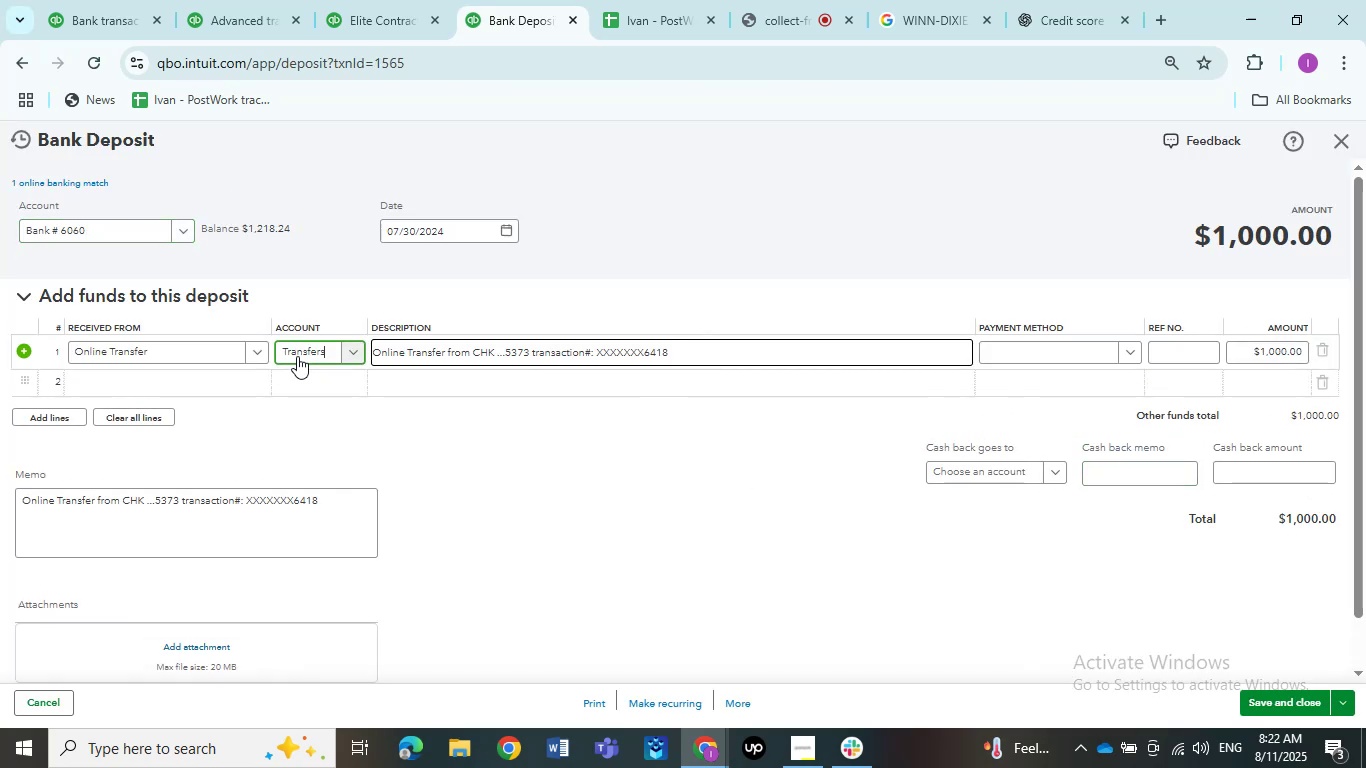 
left_click([297, 356])
 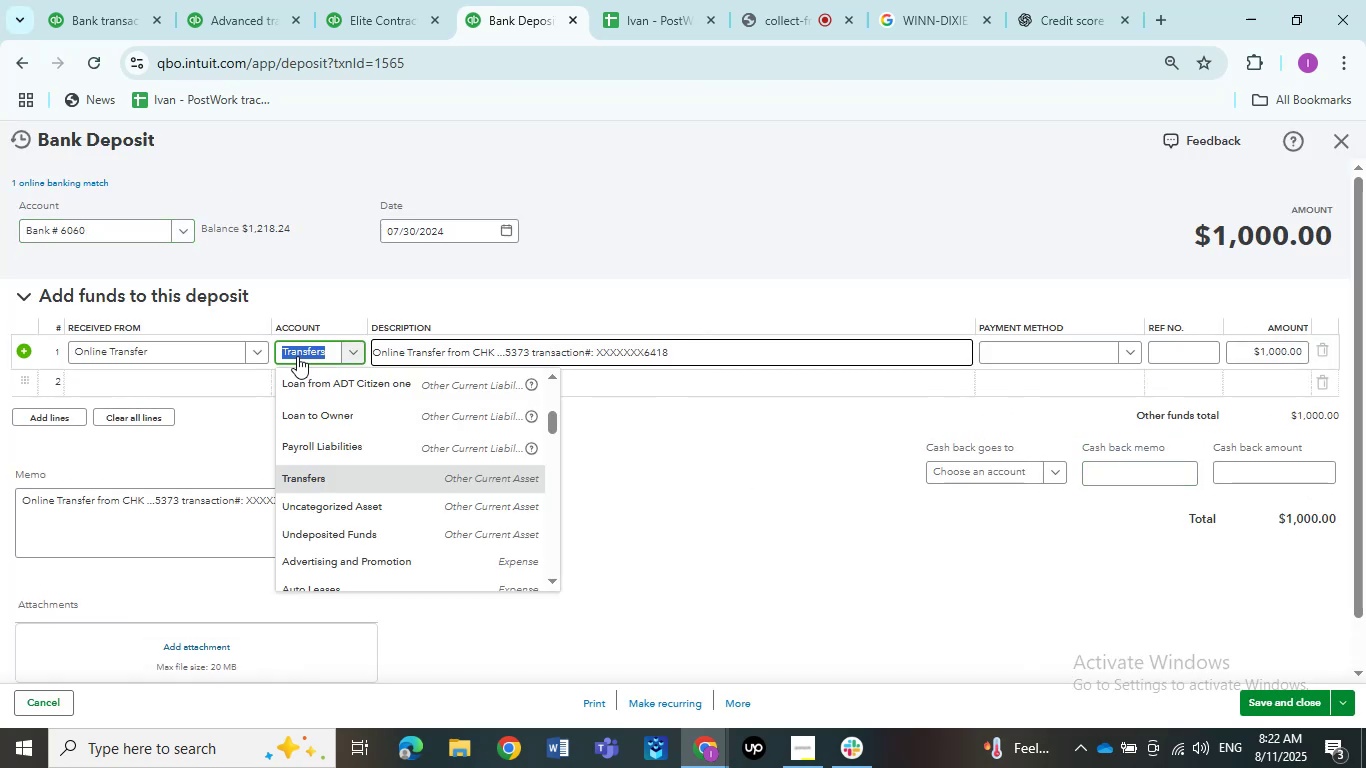 
type(share)
 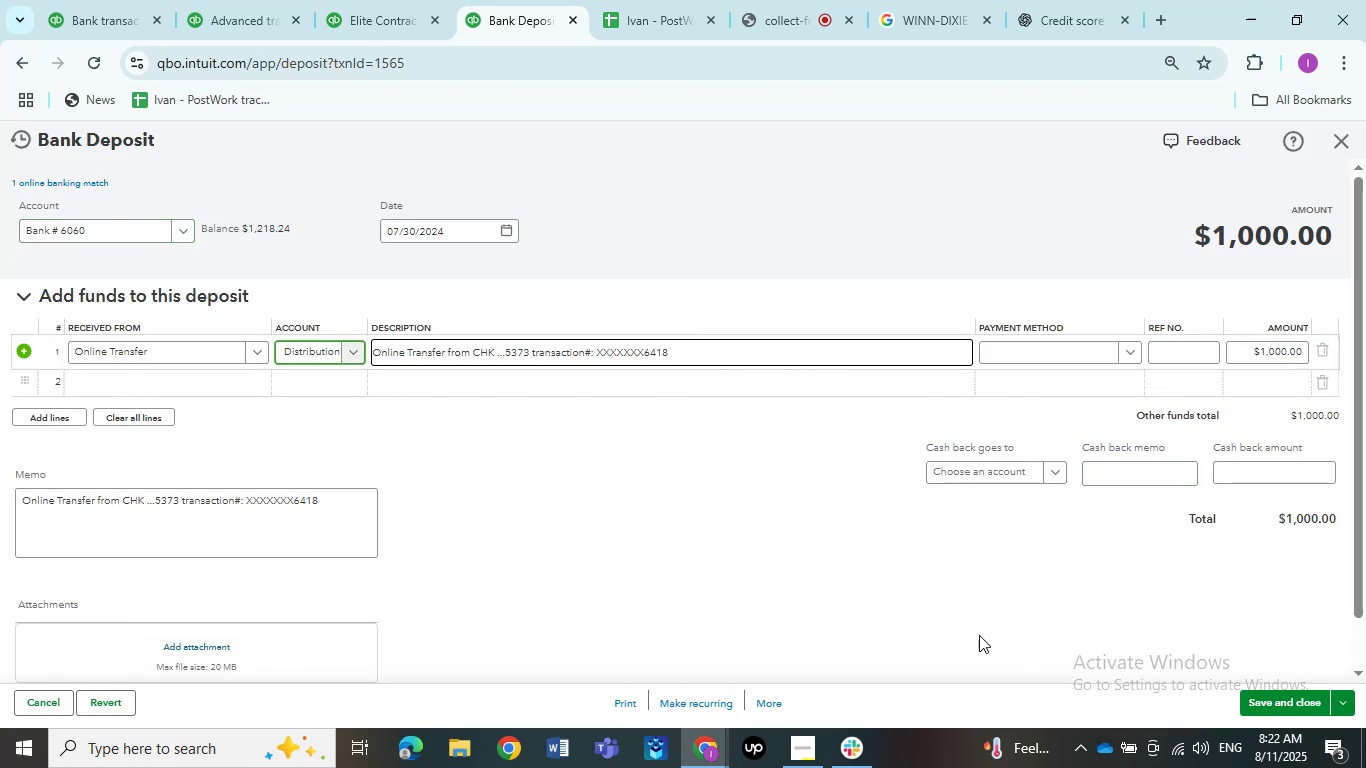 
left_click([1304, 714])
 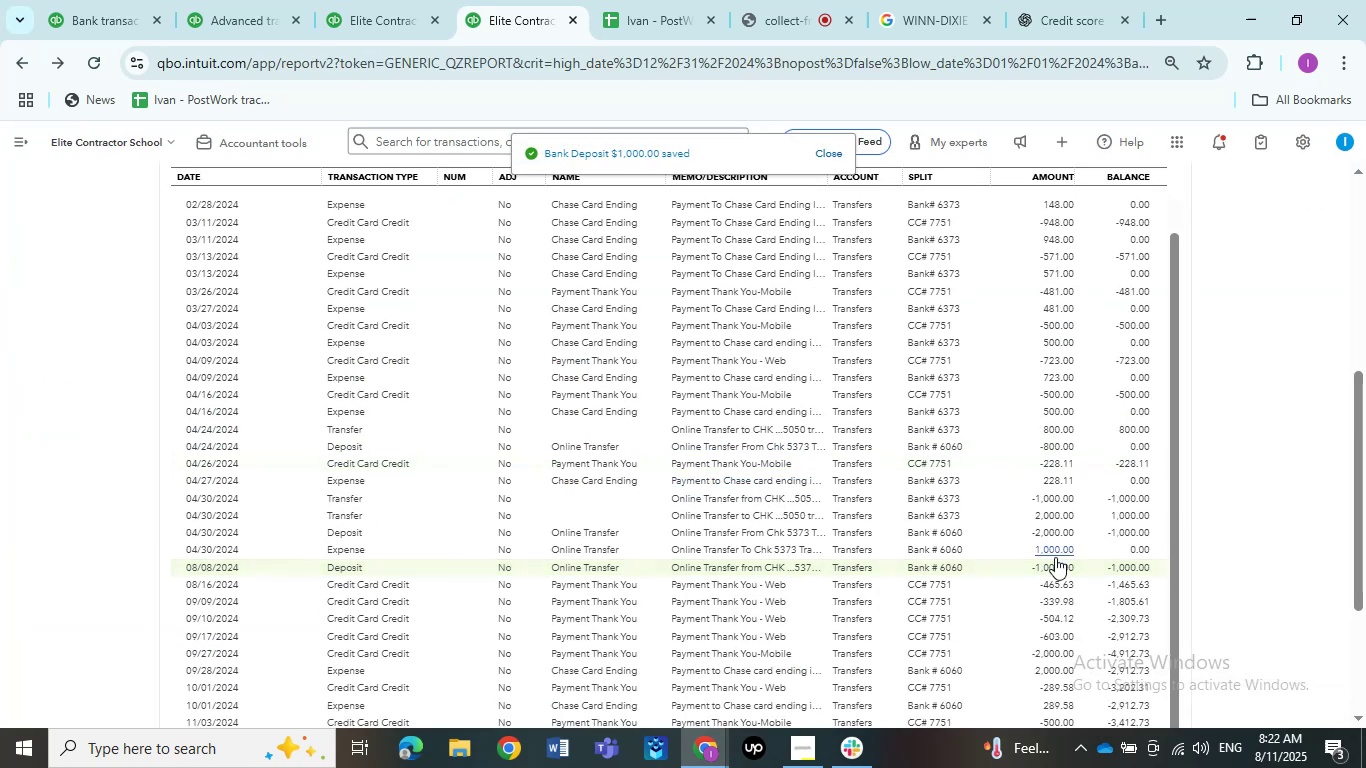 
wait(6.11)
 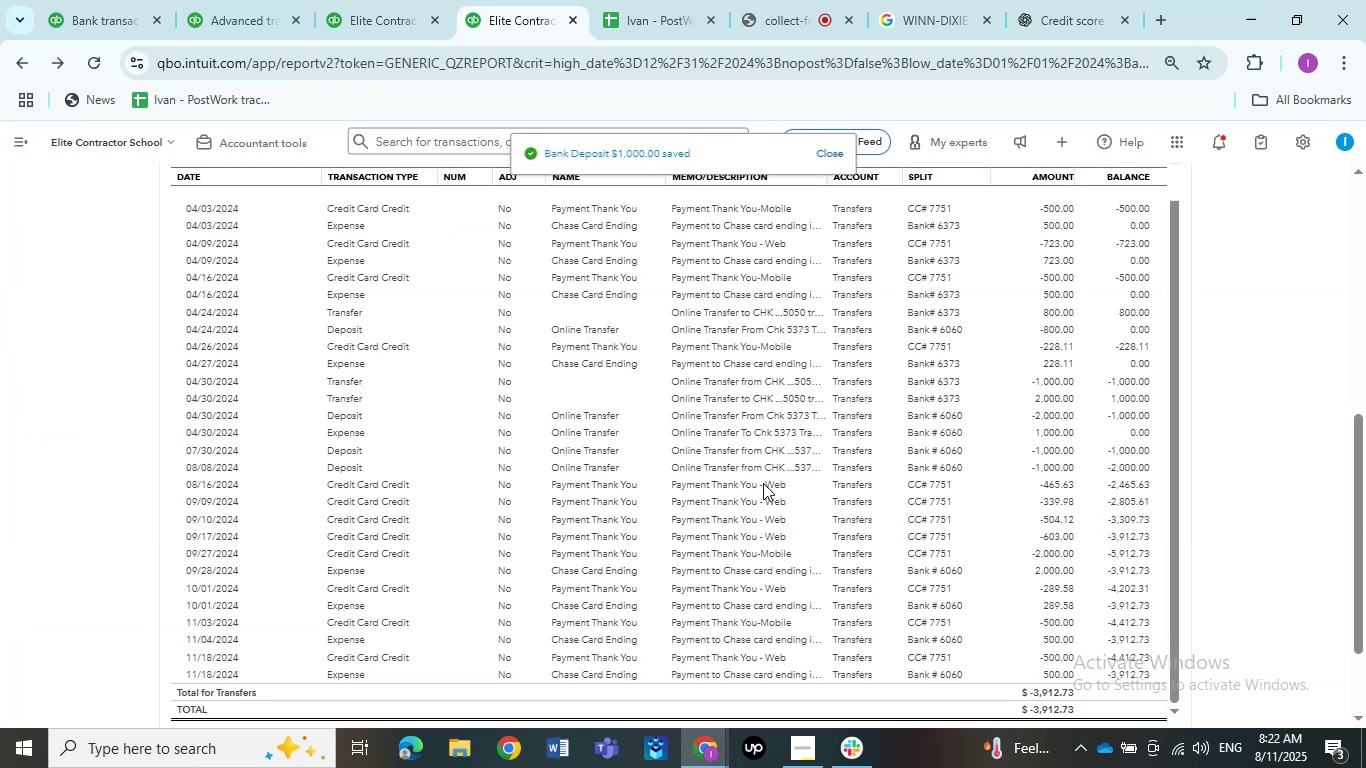 
left_click([1053, 562])
 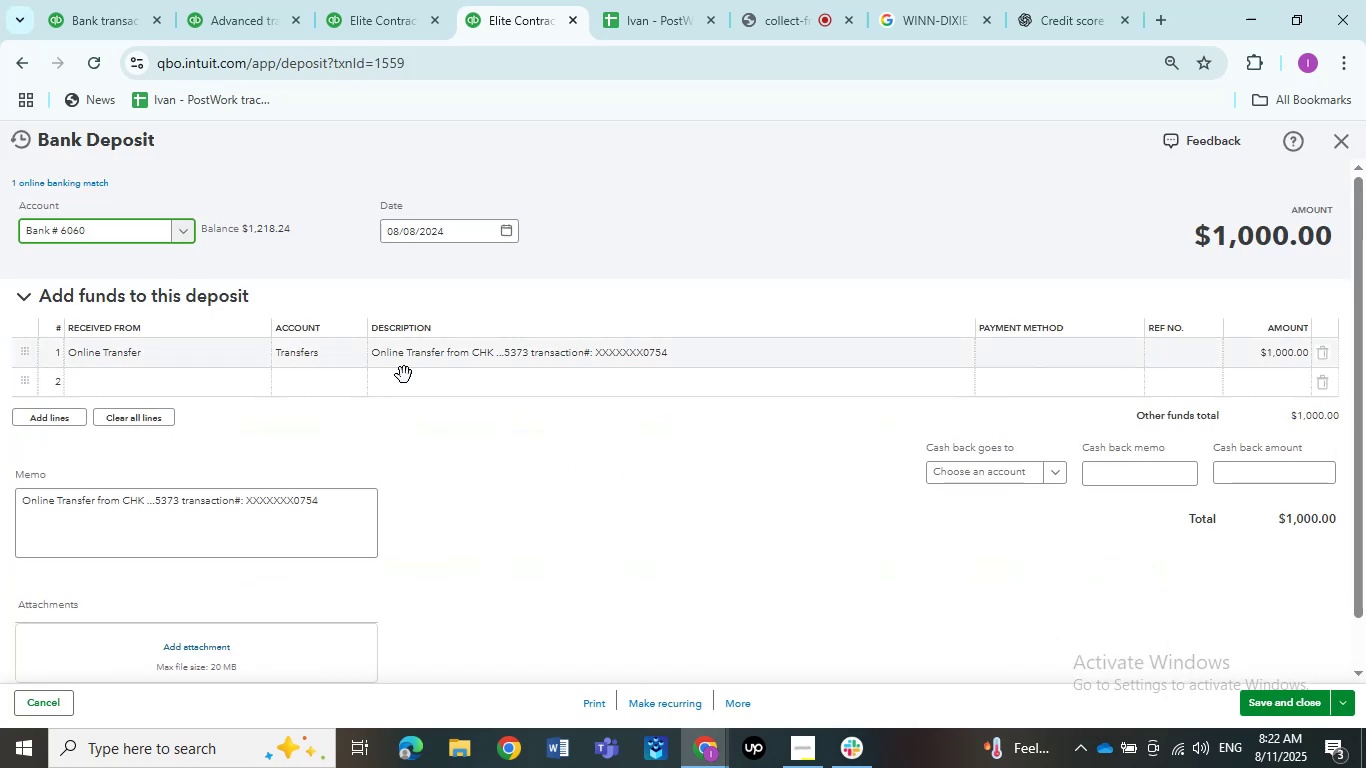 
left_click([334, 367])
 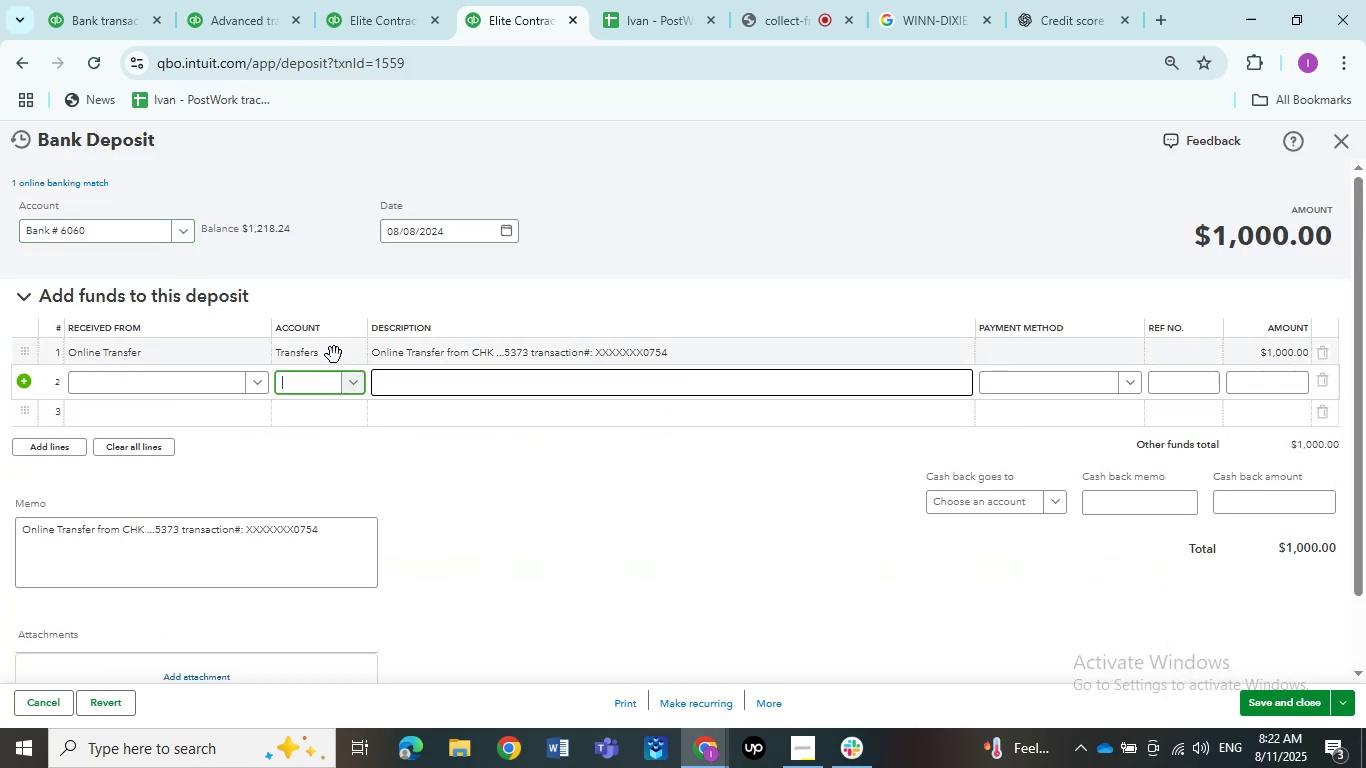 
left_click([334, 355])
 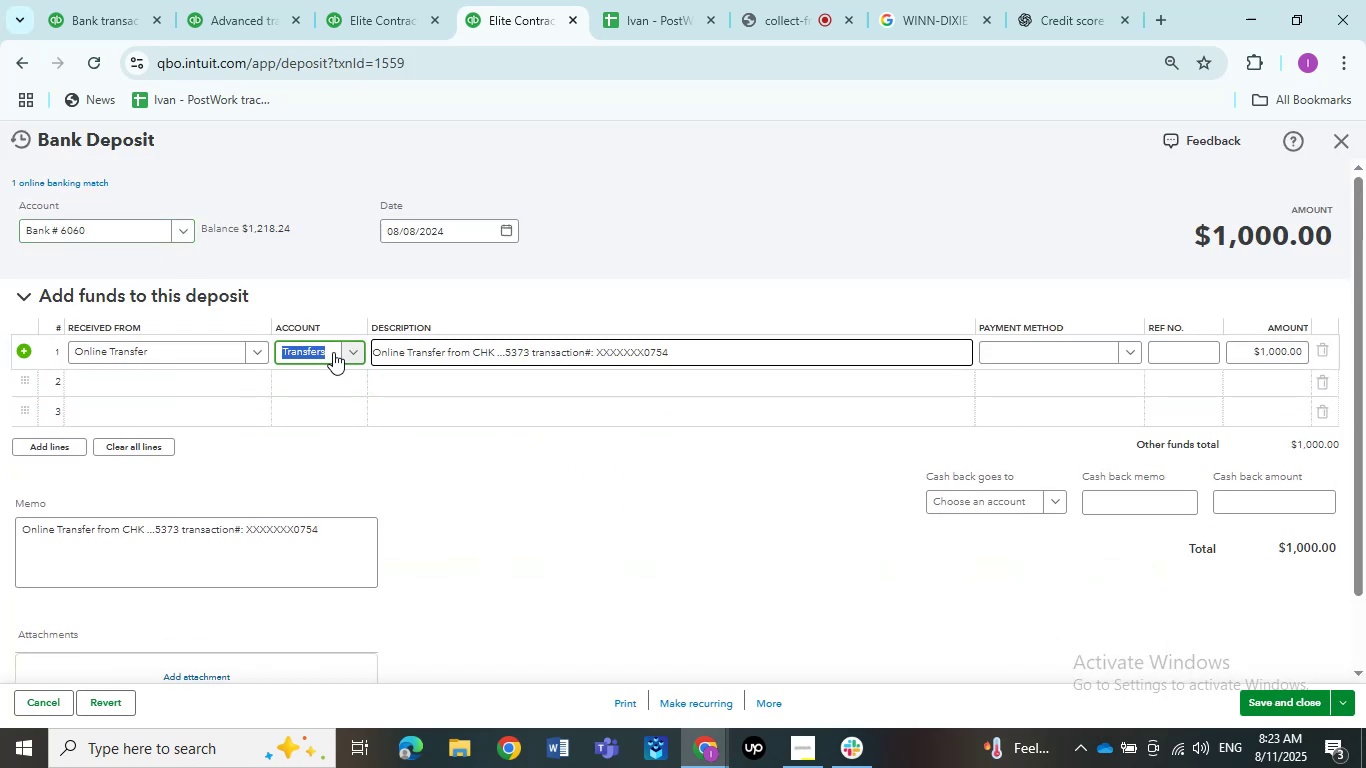 
type(share)
 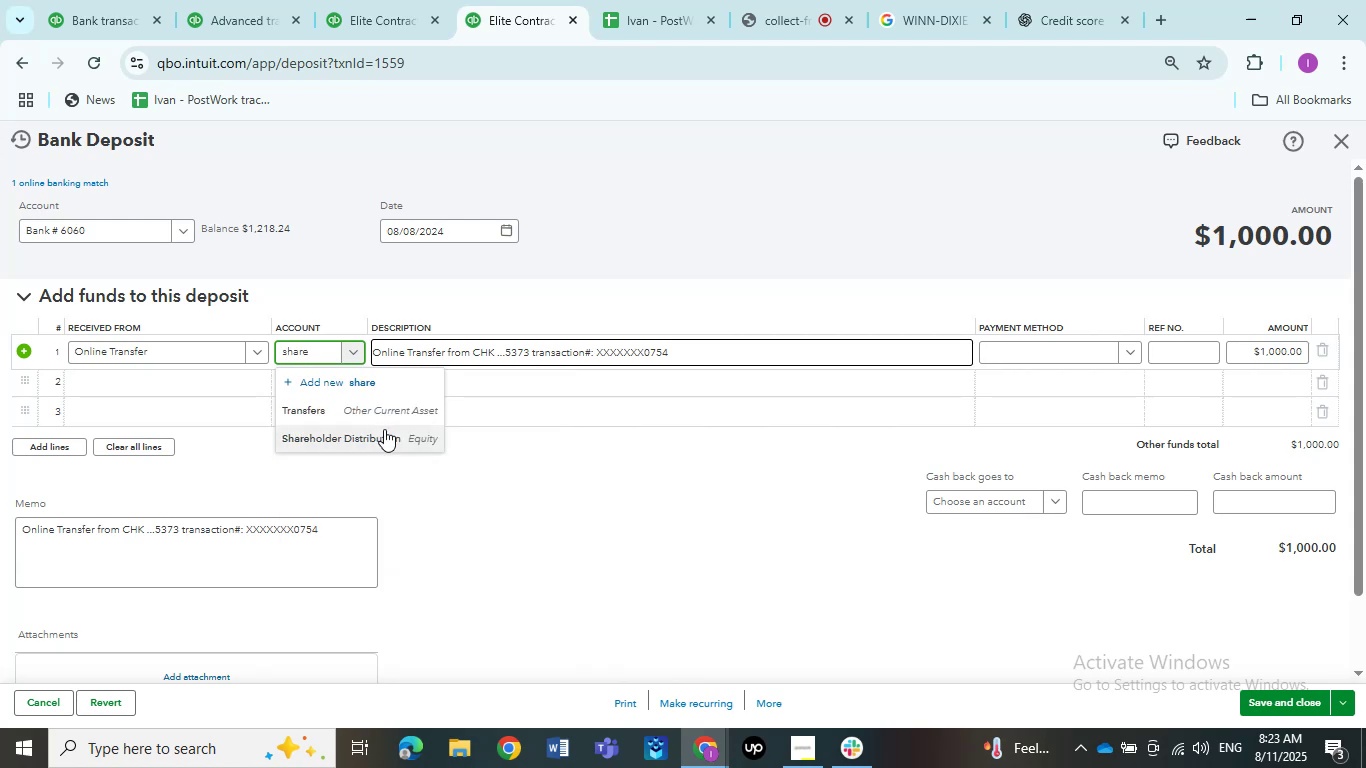 
left_click([384, 429])
 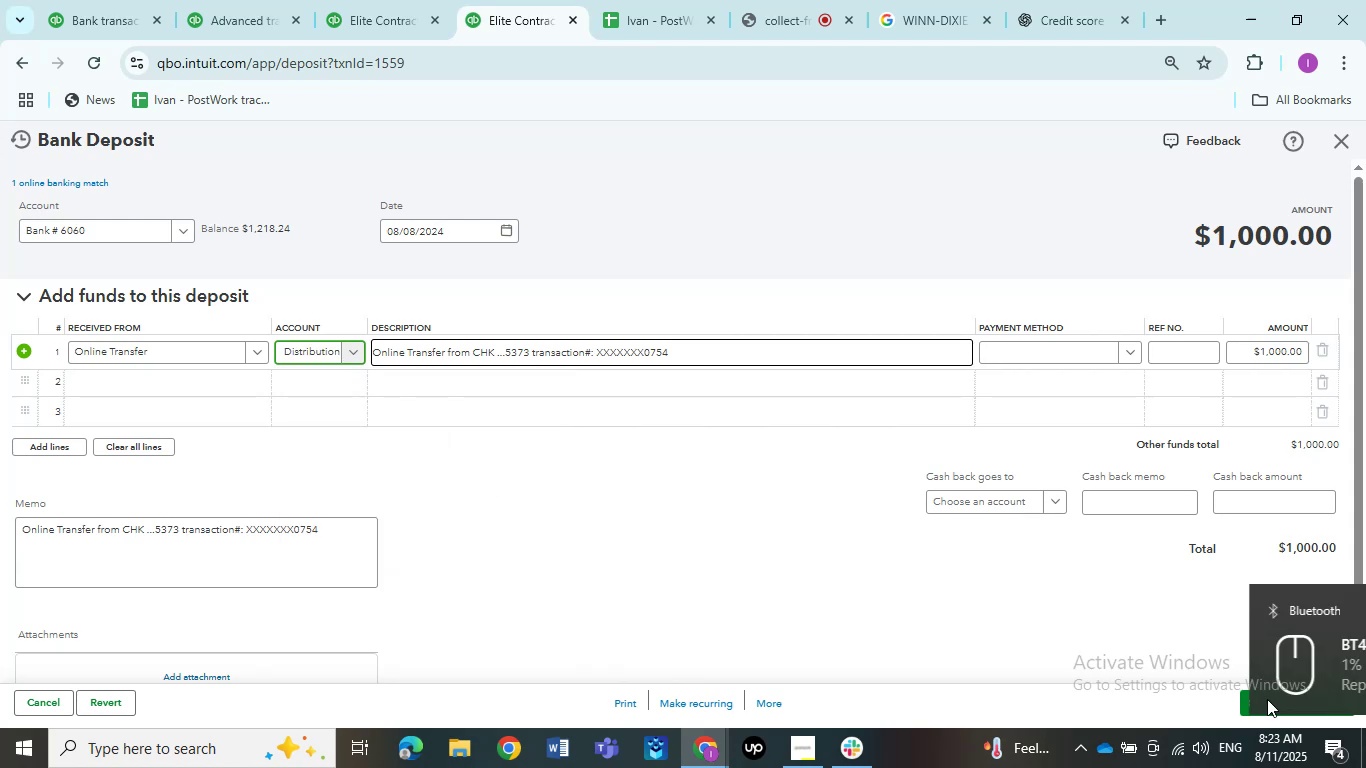 
left_click([1268, 702])
 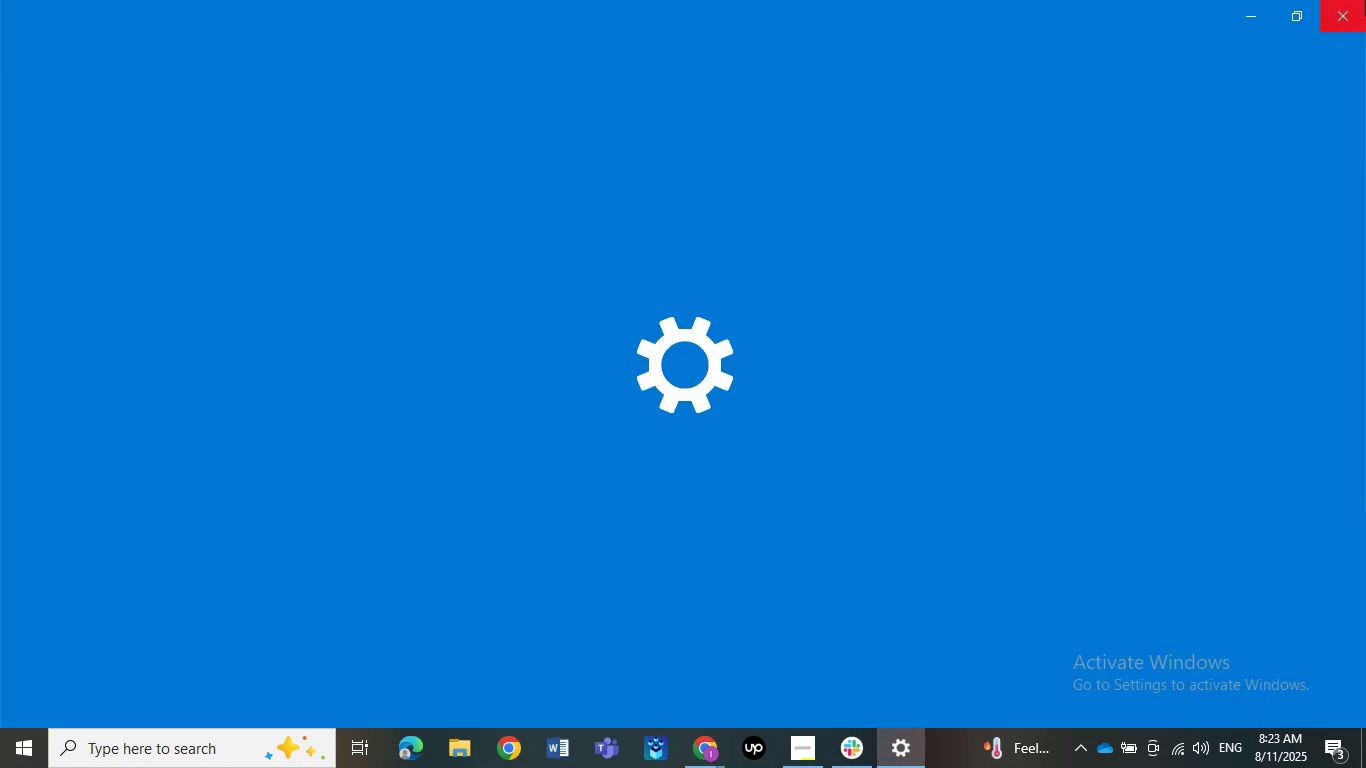 
left_click([1365, 0])
 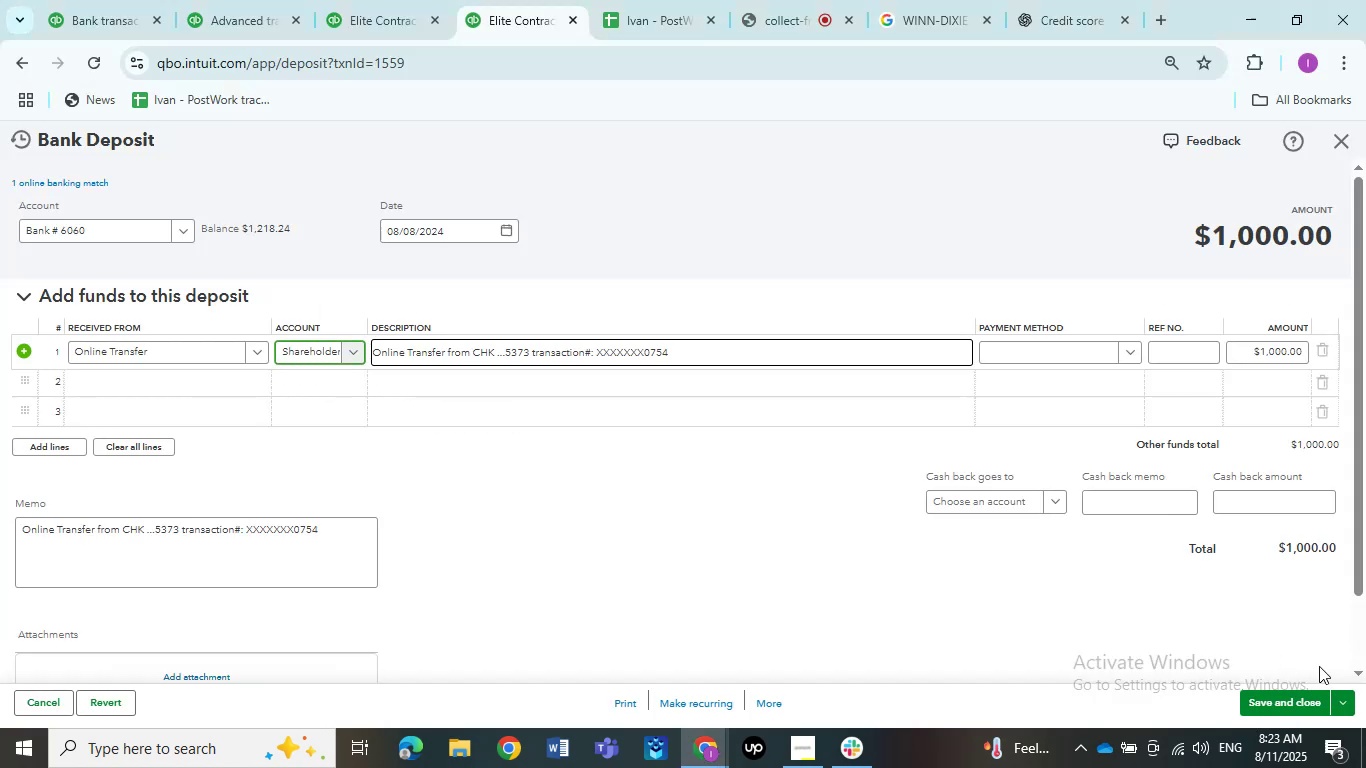 
left_click([1286, 711])
 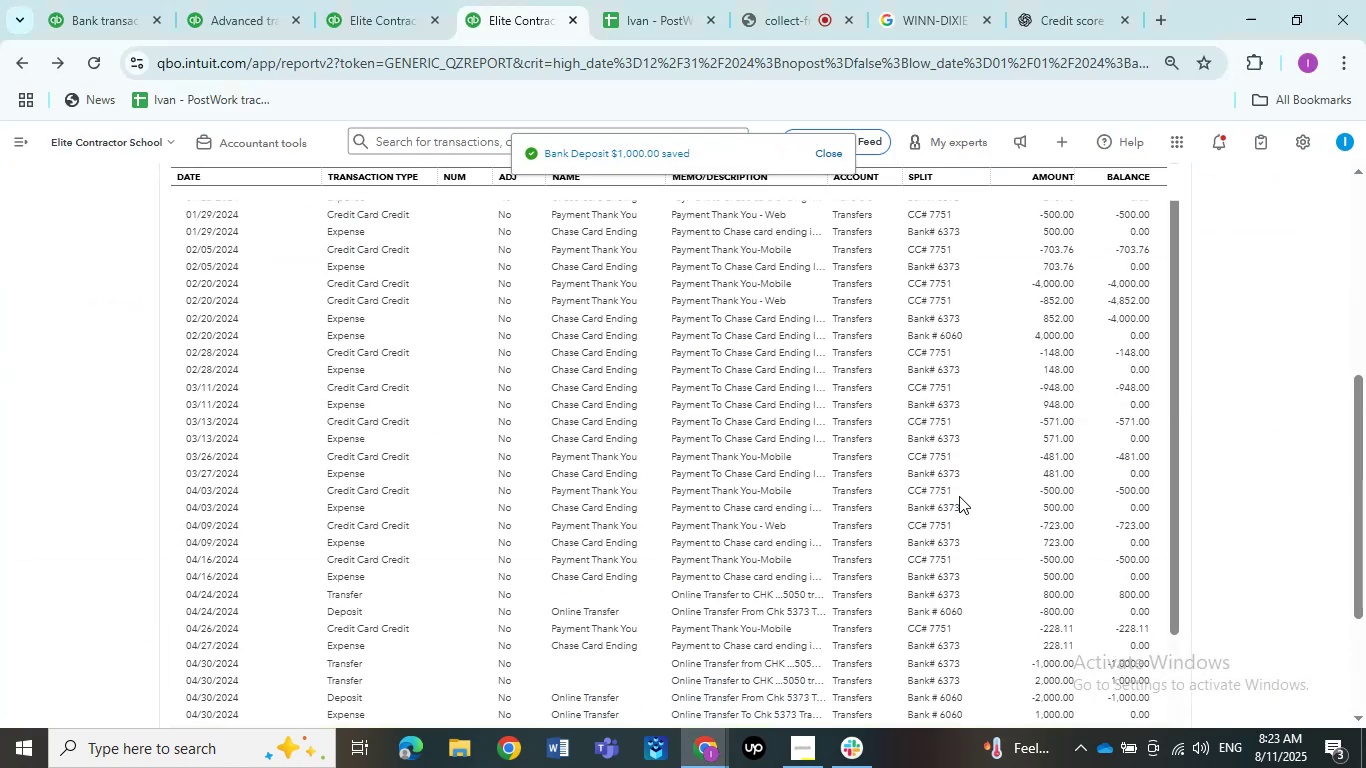 
scroll: coordinate [973, 471], scroll_direction: down, amount: 2.0
 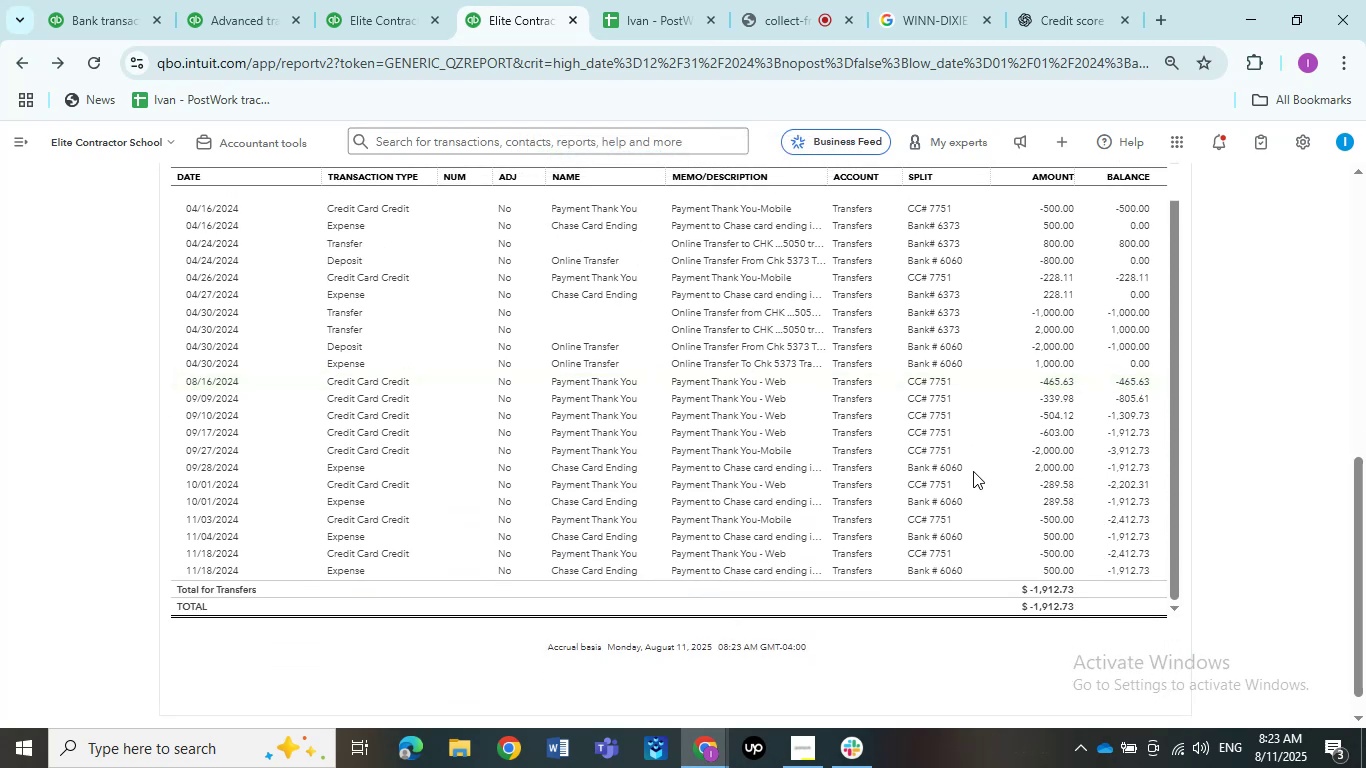 